 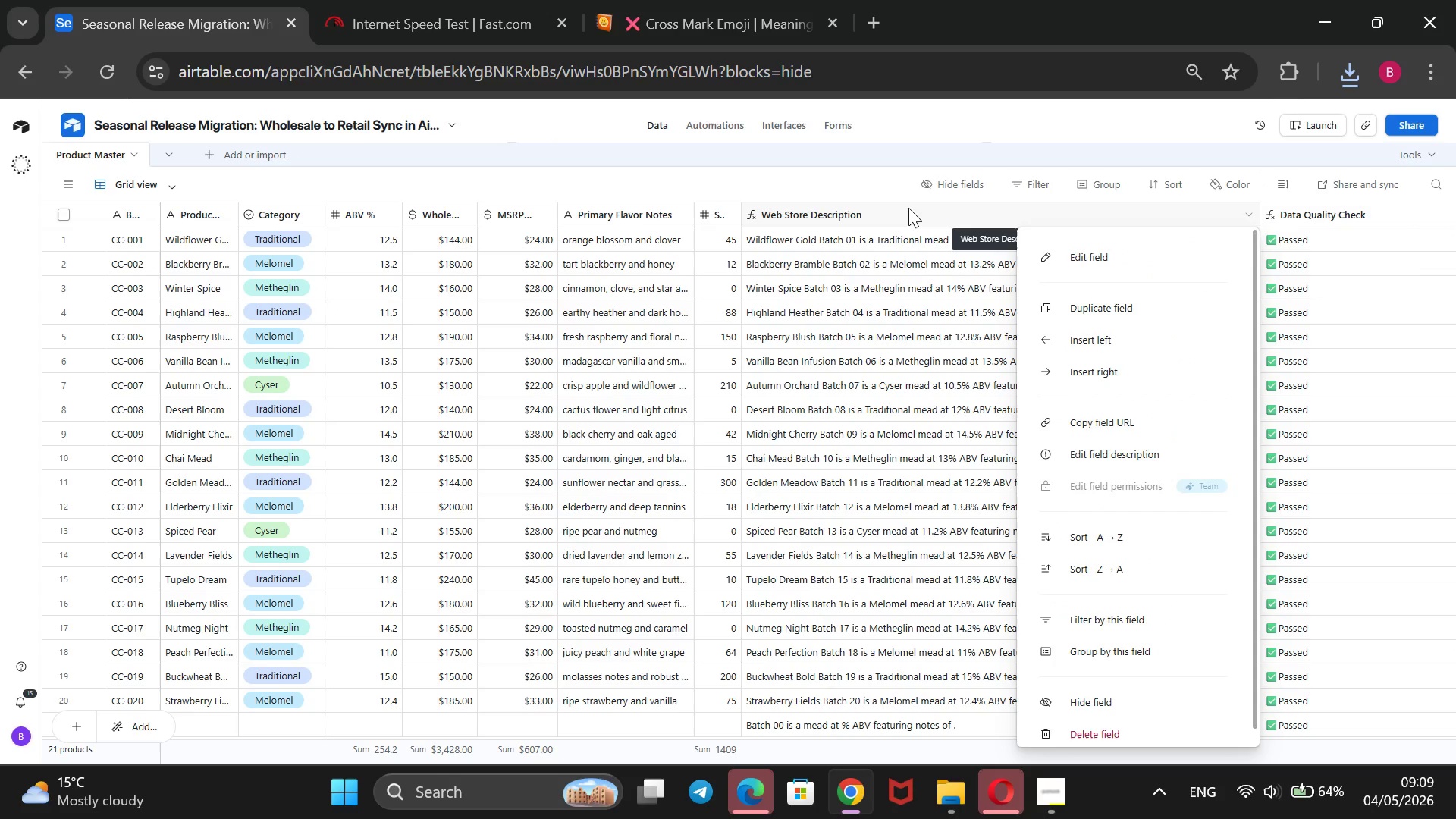 
left_click([1094, 256])
 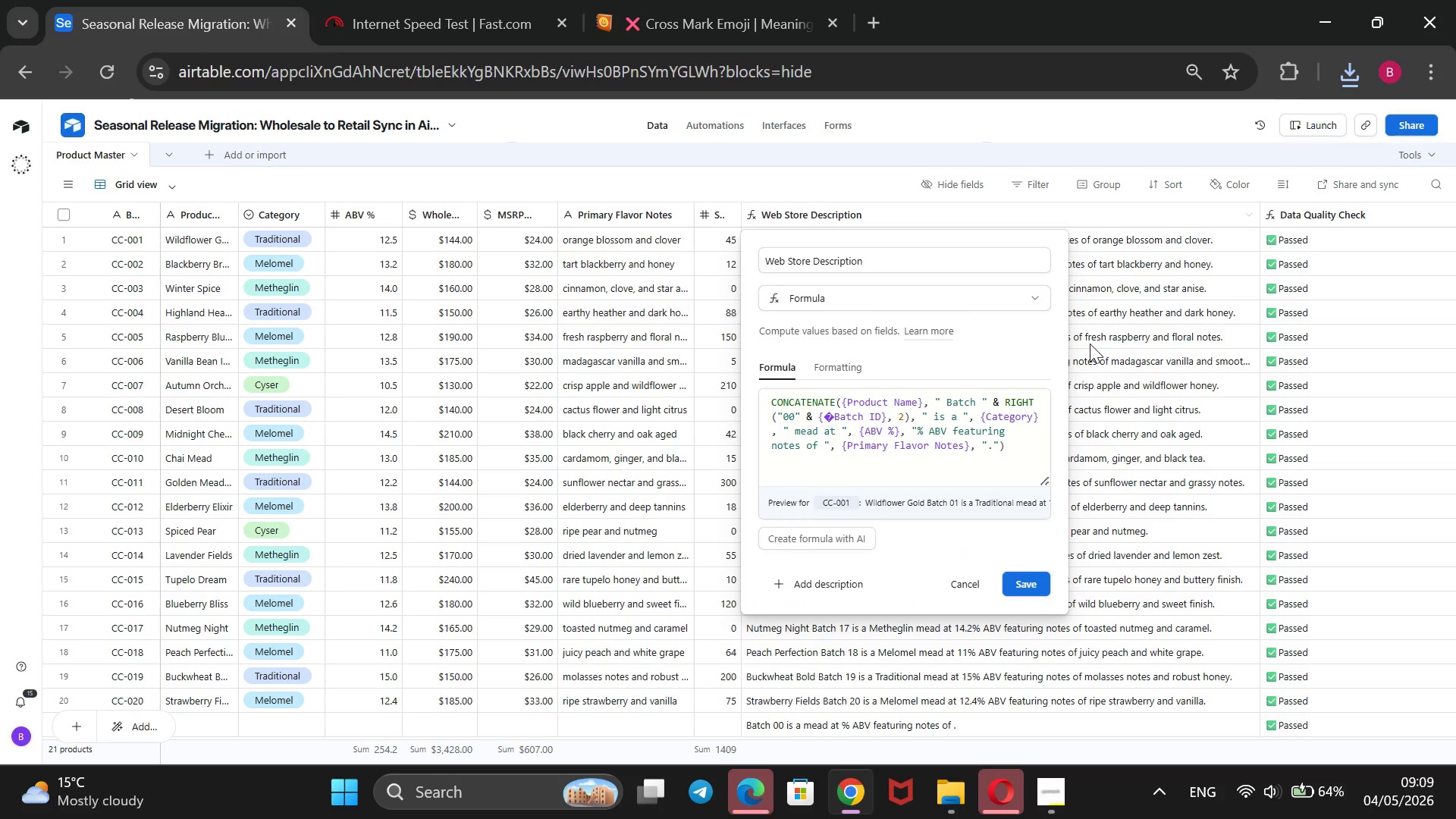 
wait(6.3)
 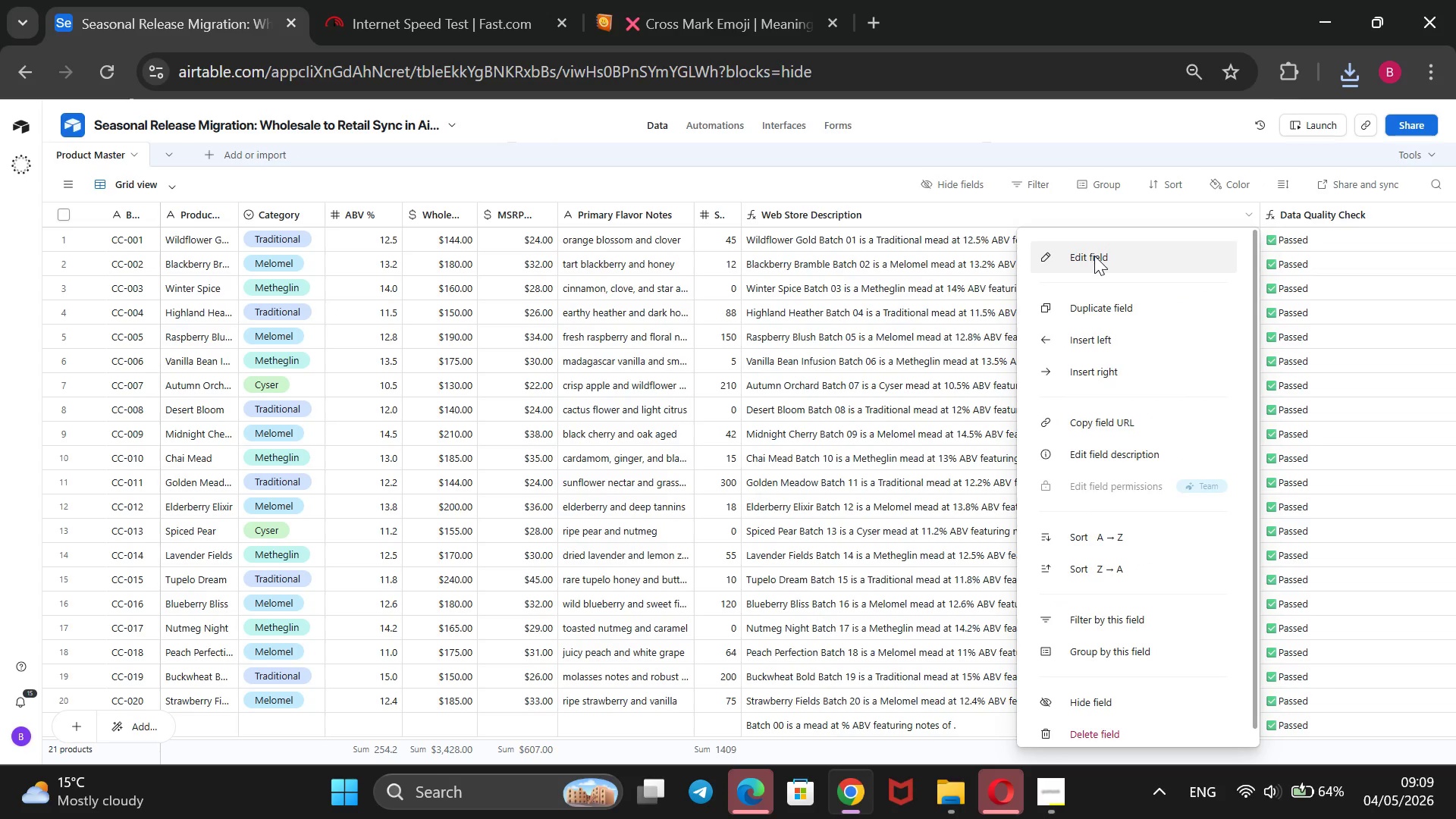 
key(Control+ControlLeft)
 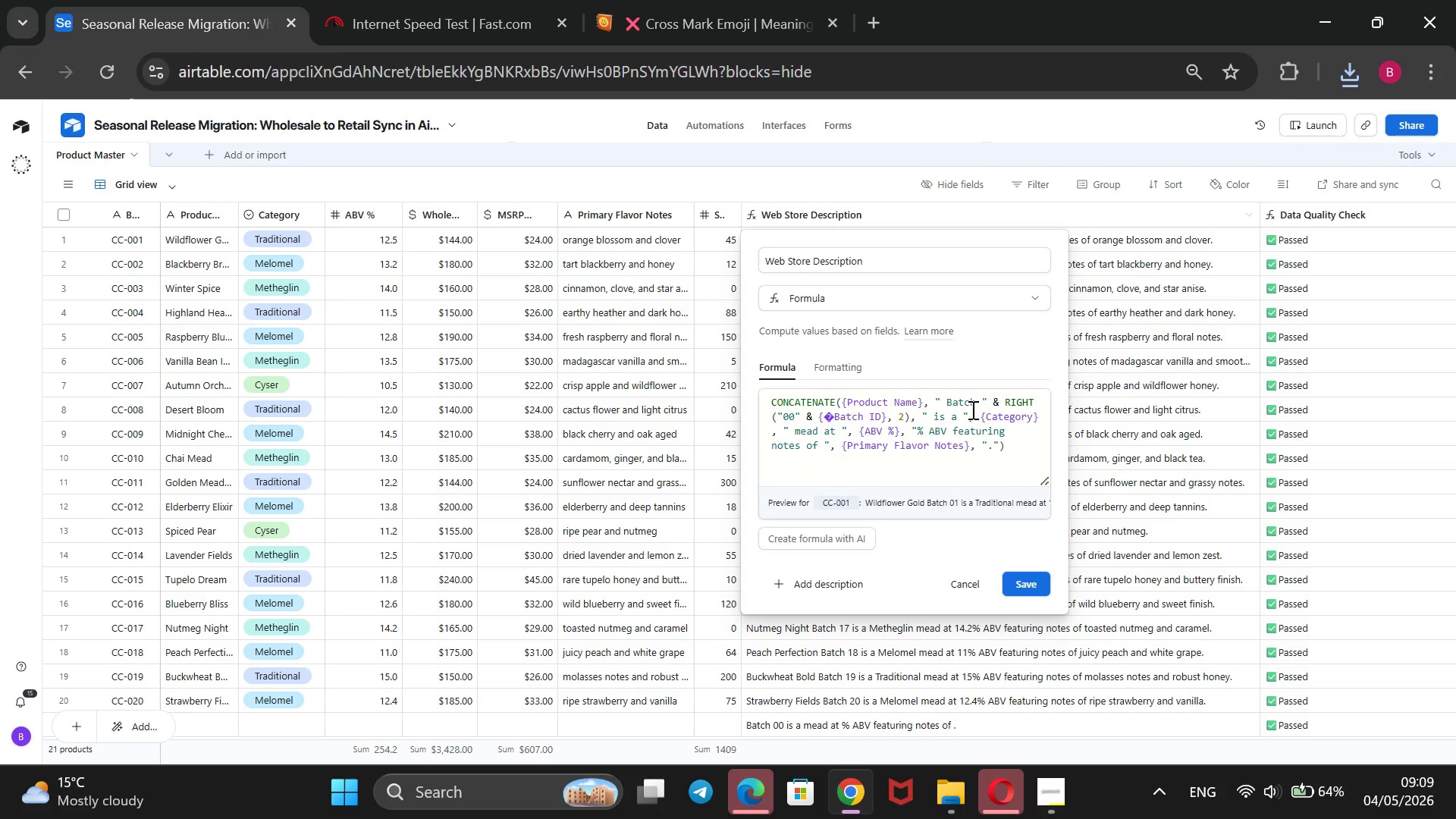 
scroll: coordinate [971, 410], scroll_direction: up, amount: 2.0
 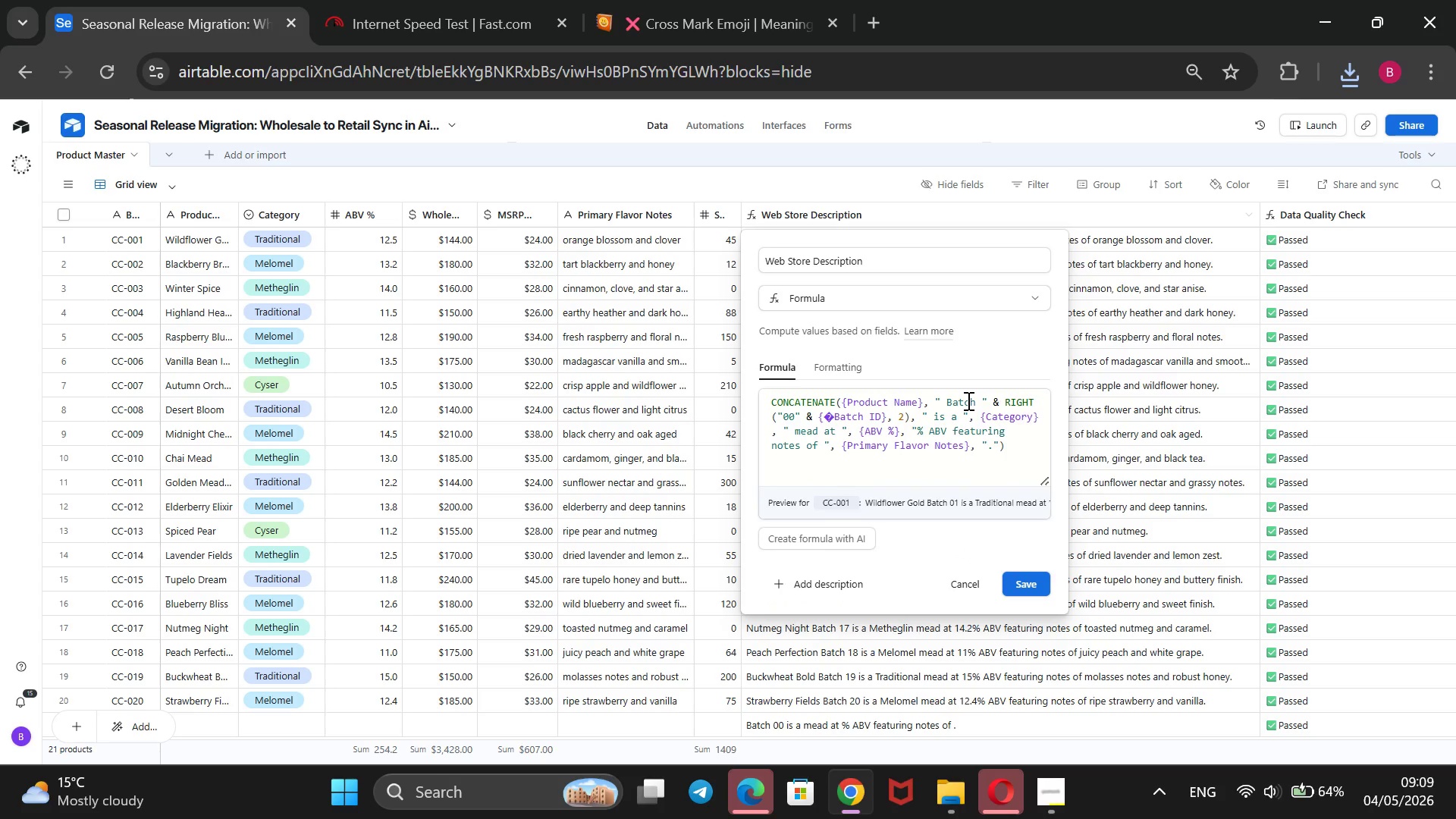 
key(Control+ControlLeft)
 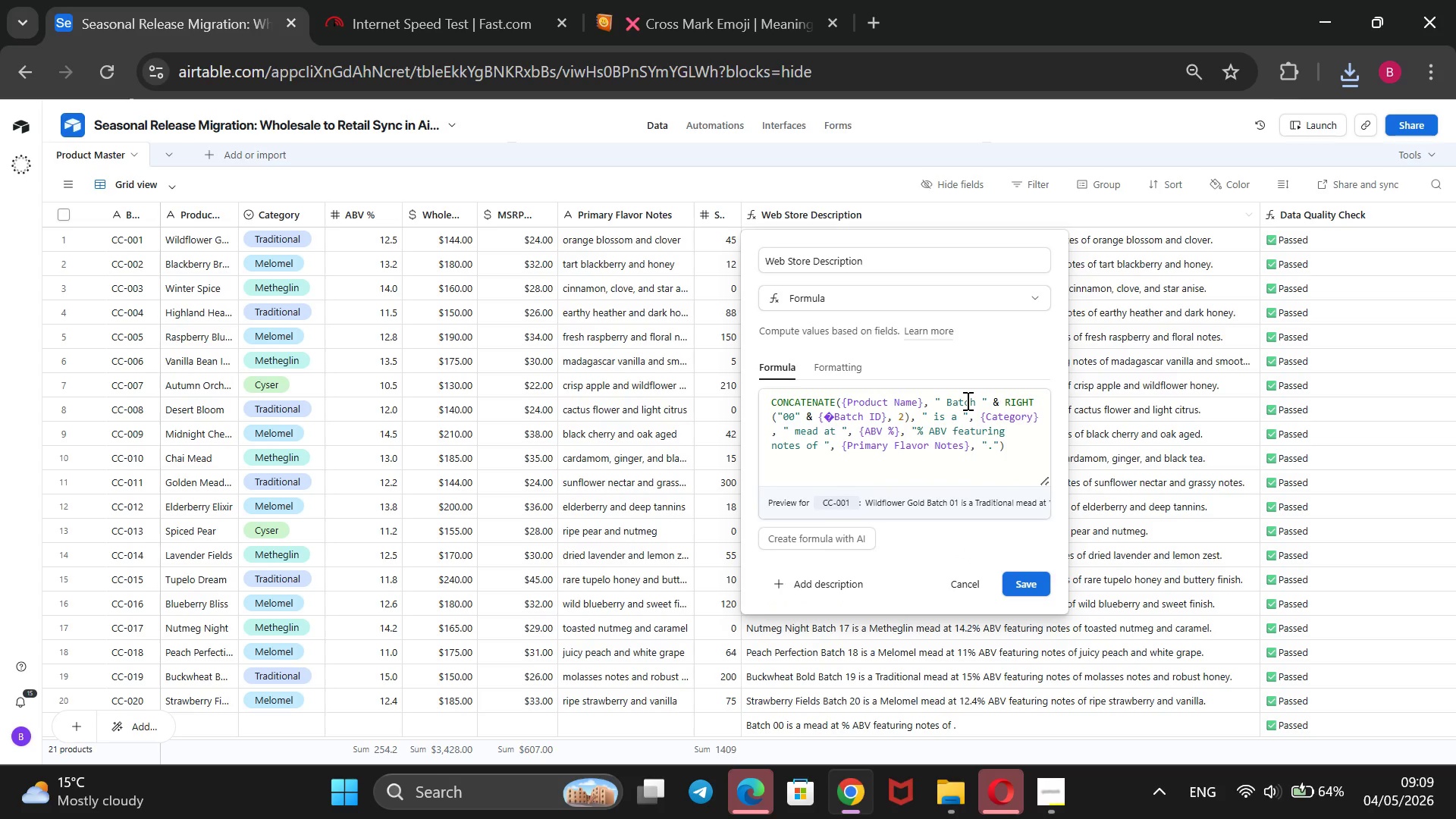 
scroll: coordinate [966, 400], scroll_direction: up, amount: 2.0
 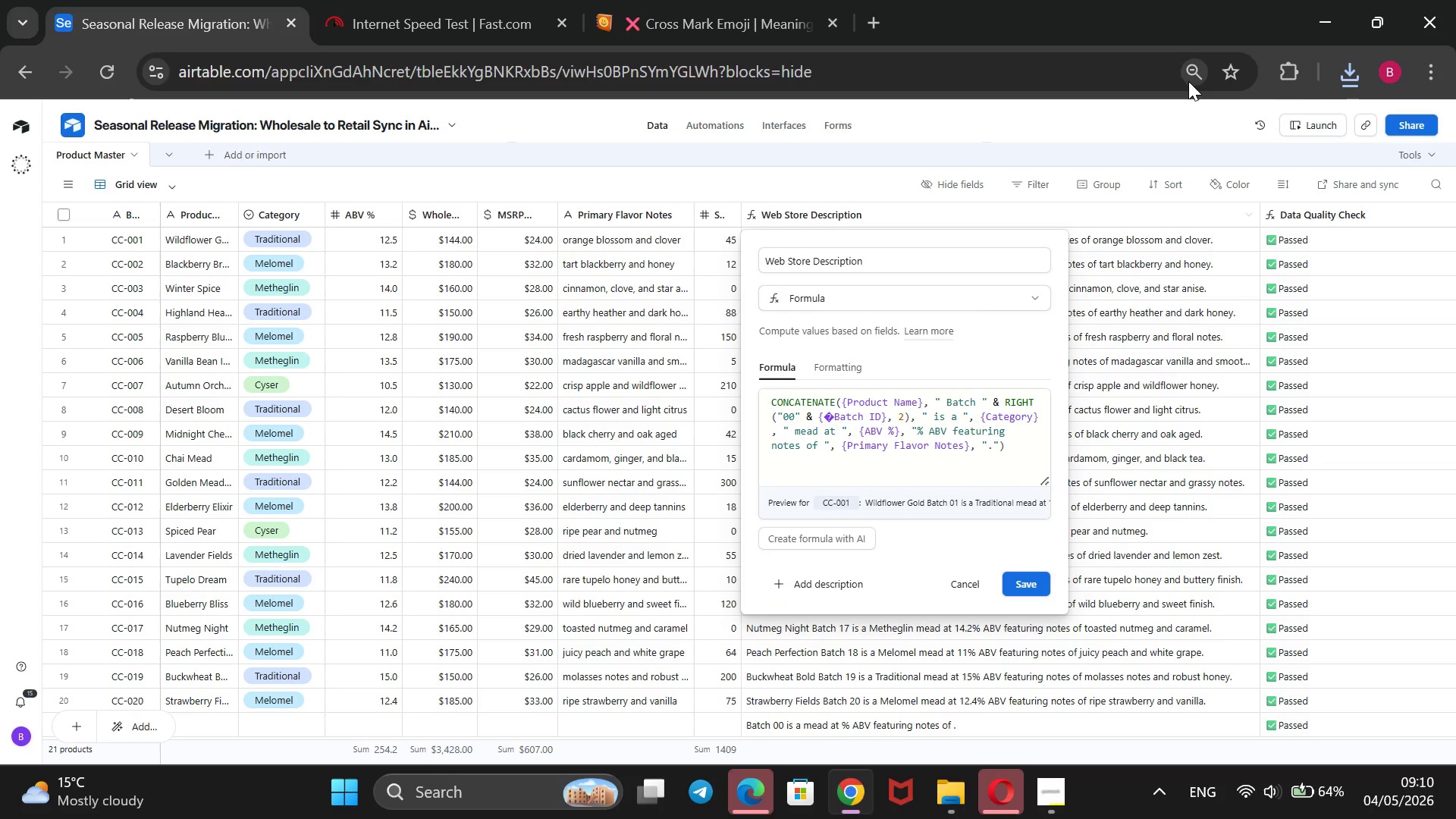 
left_click([1190, 76])
 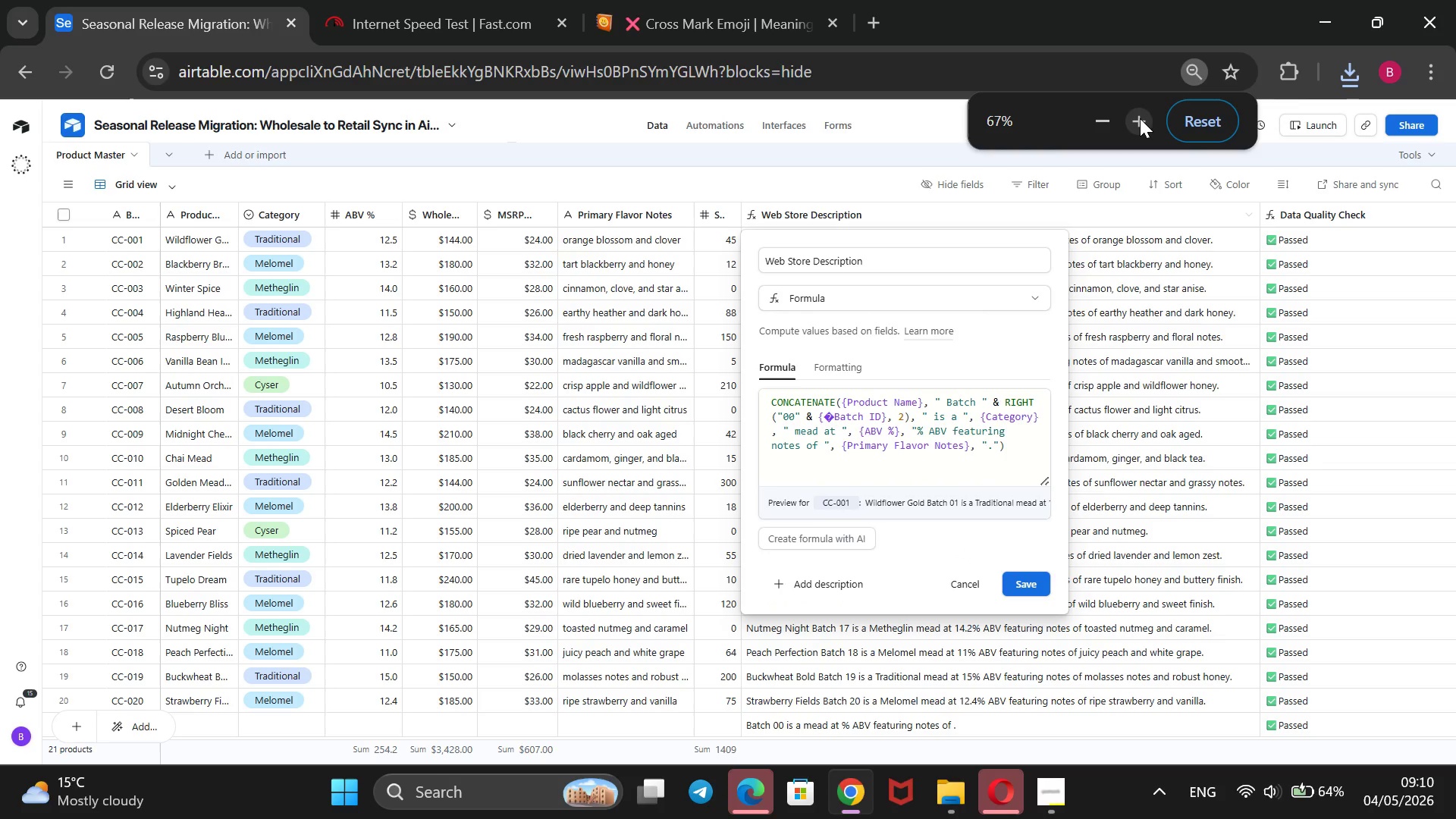 
left_click([1140, 118])
 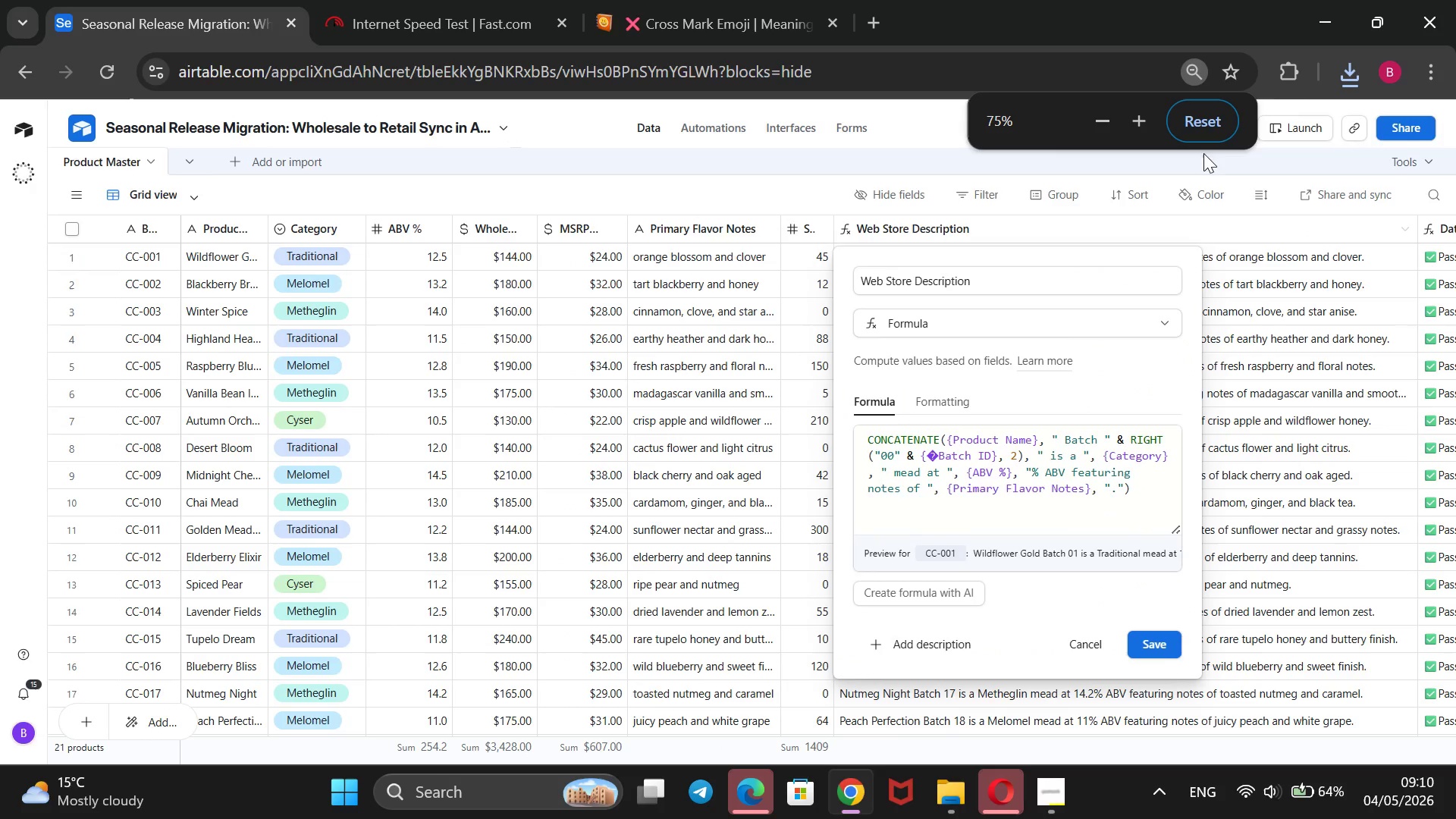 
left_click([1199, 163])
 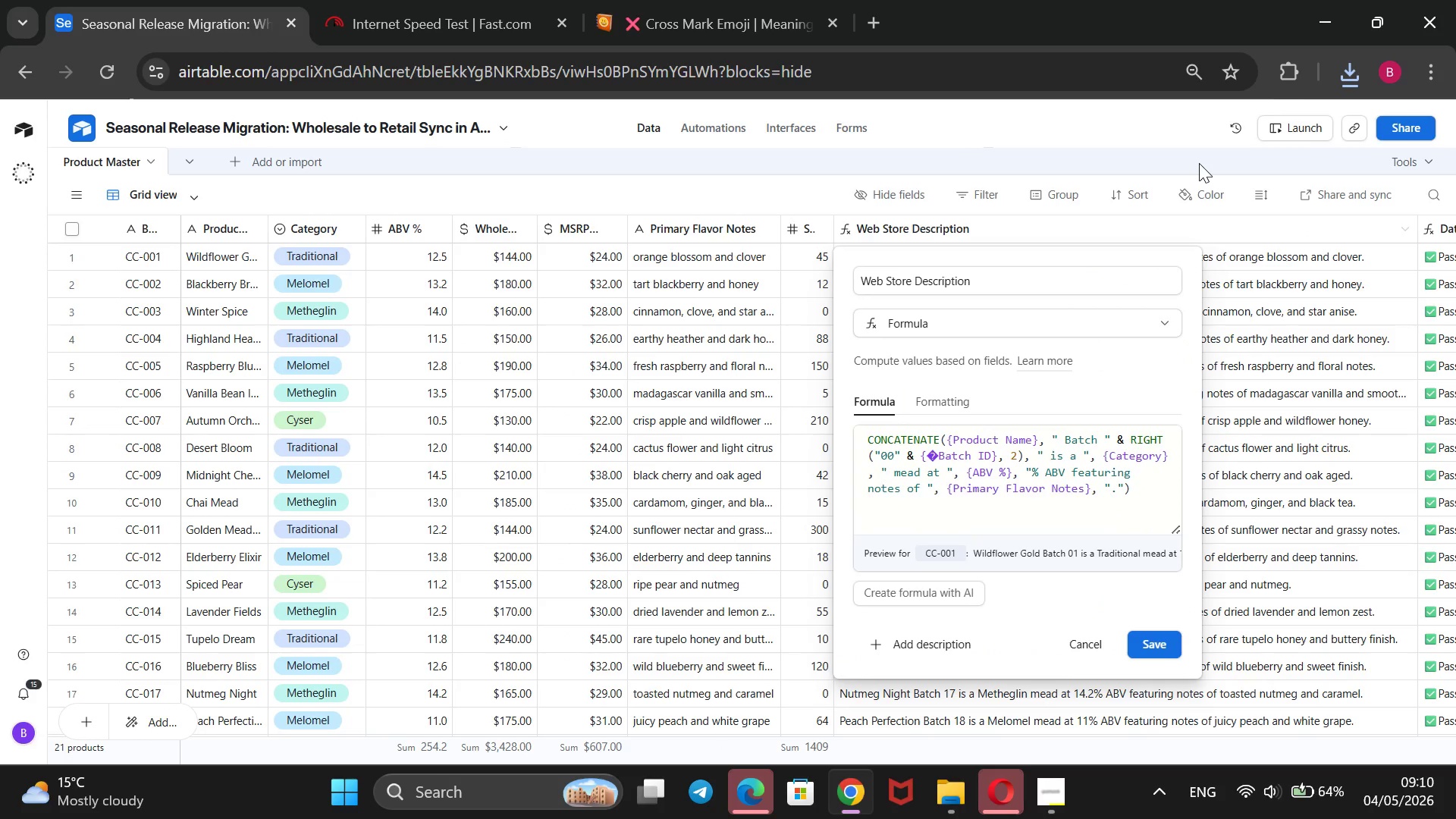 
hold_key(key=MetaLeft, duration=0.62)
 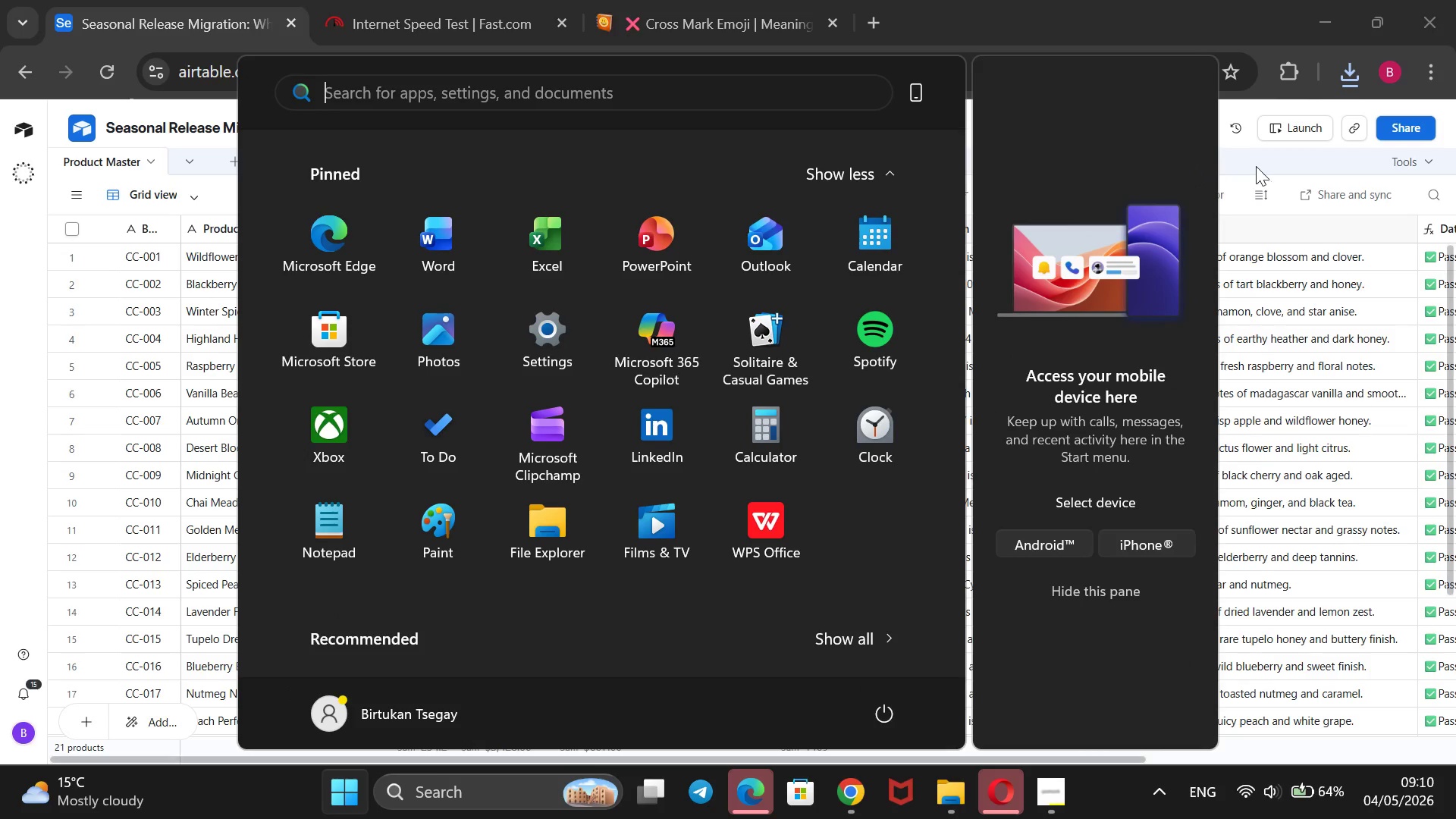 
left_click([1254, 165])
 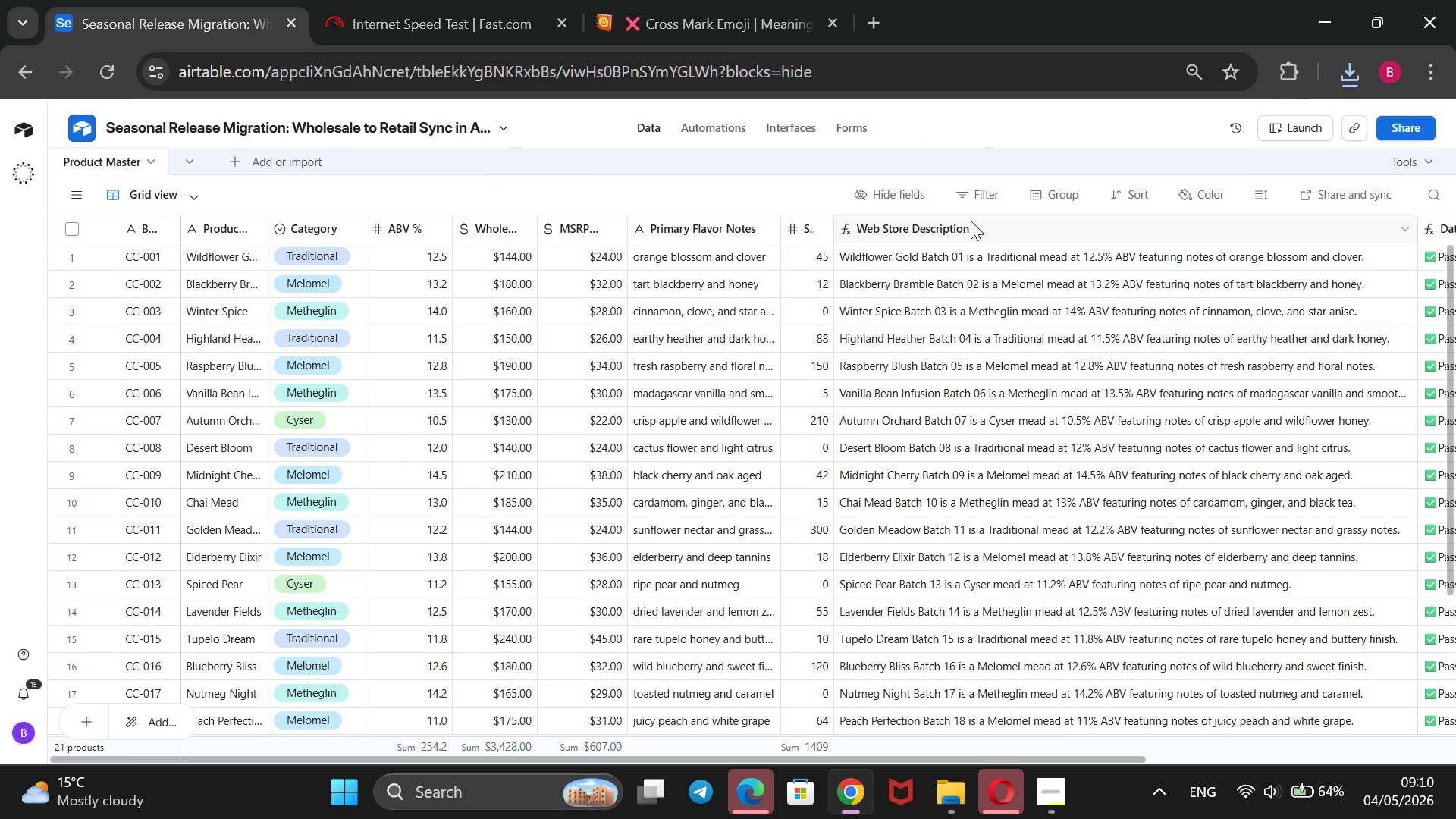 
right_click([971, 221])
 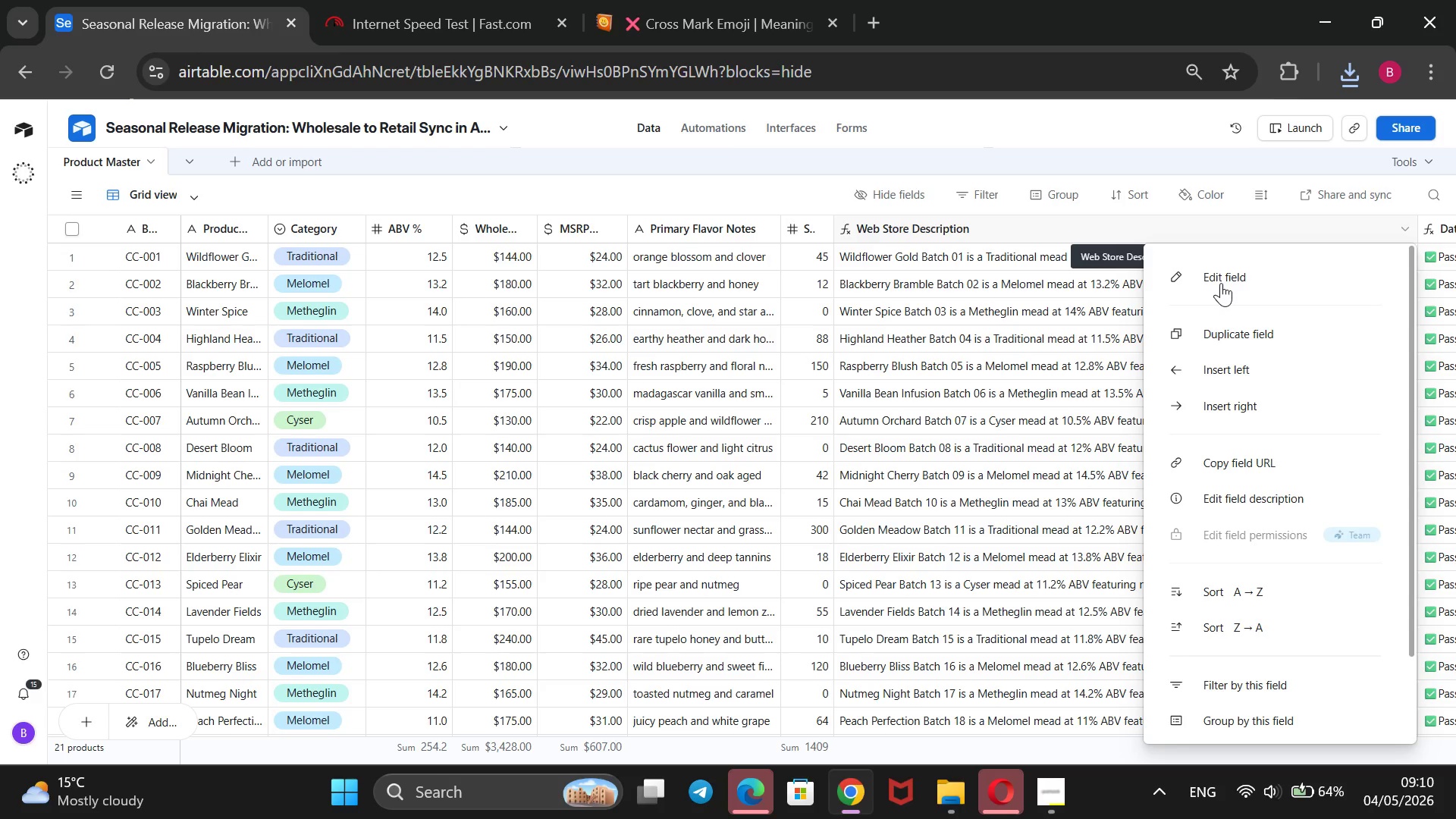 
left_click([1219, 282])
 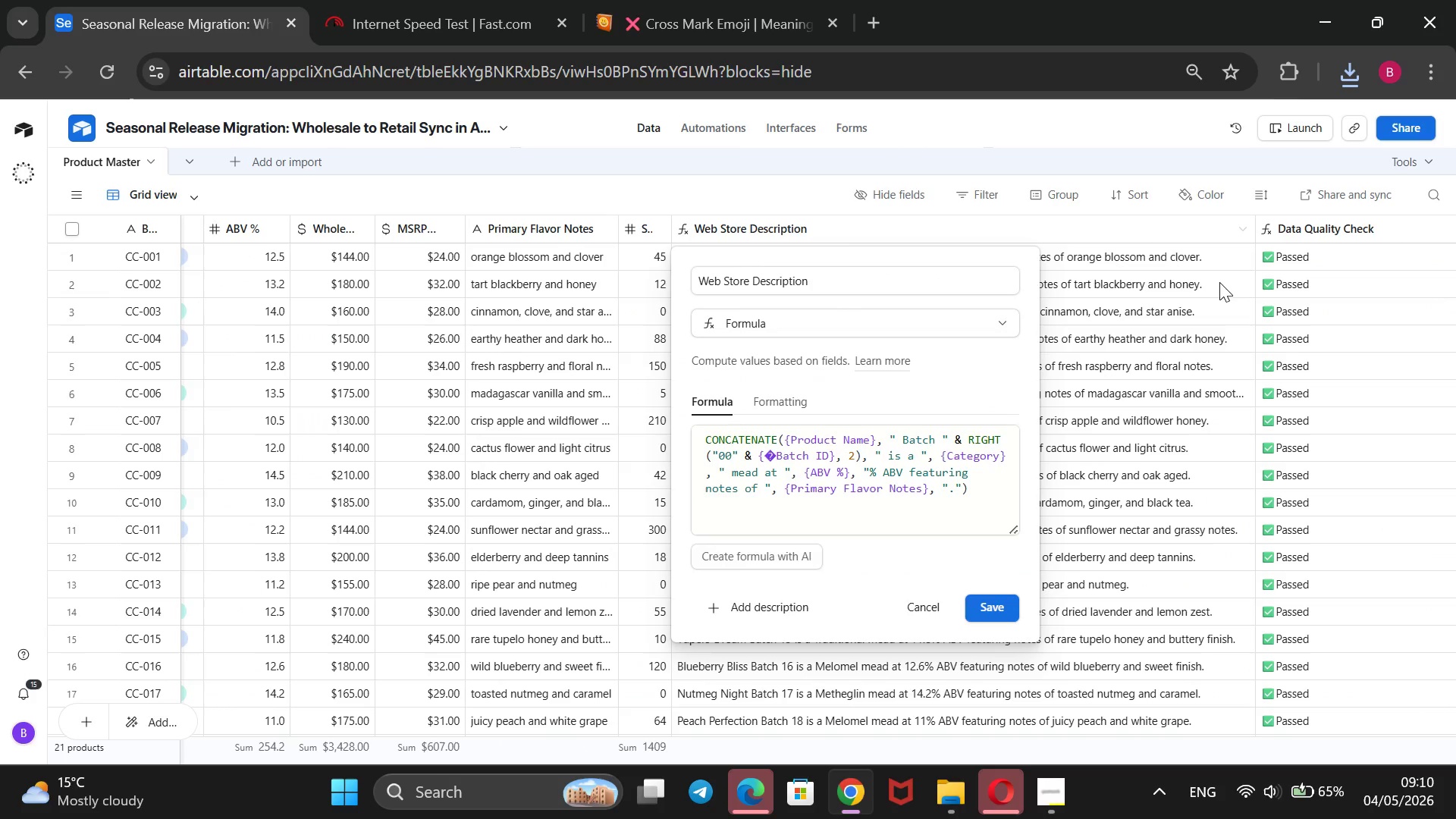 
wait(5.95)
 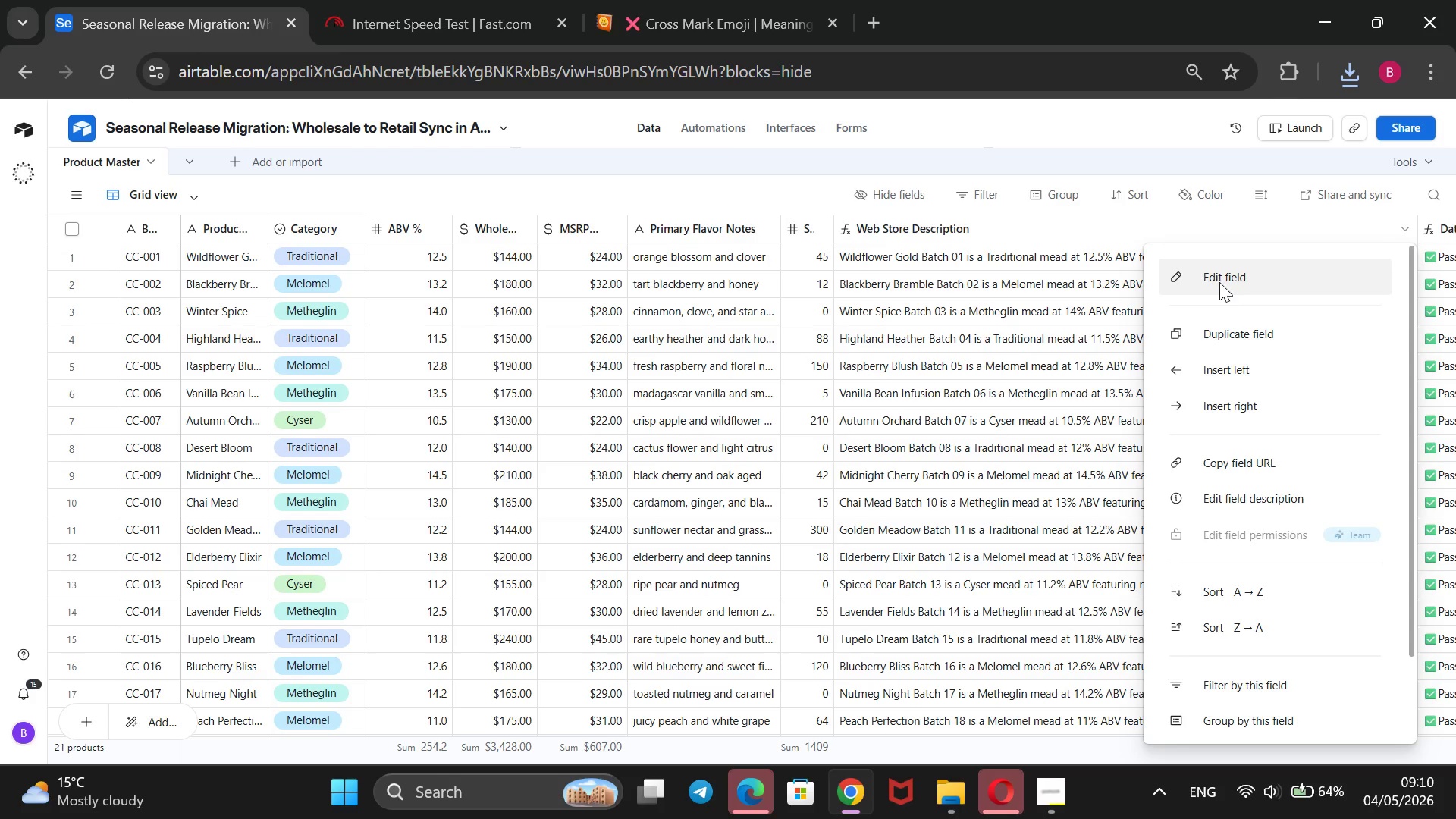 
key(Meta+PrintScreen)
 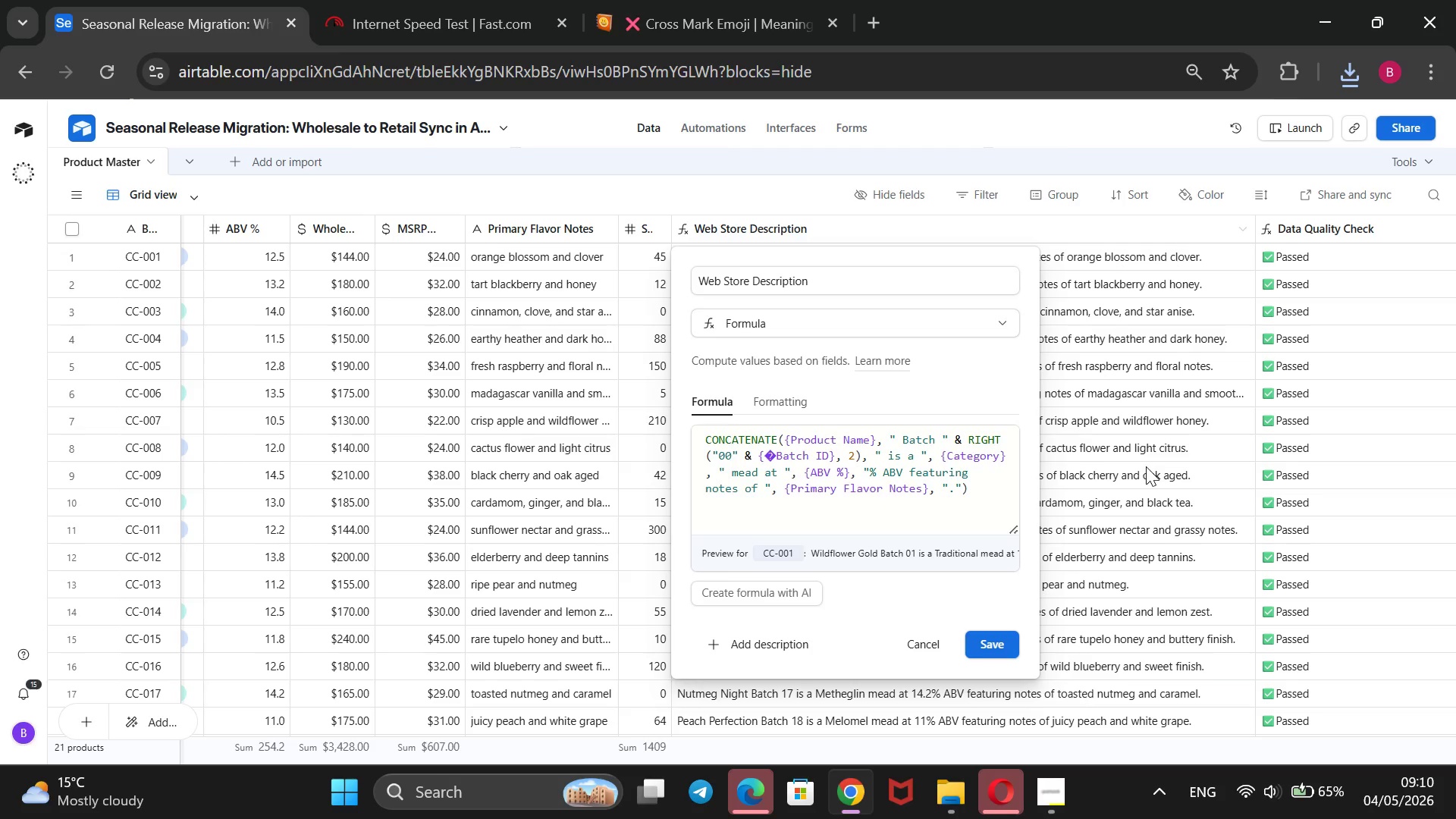 
left_click([969, 806])
 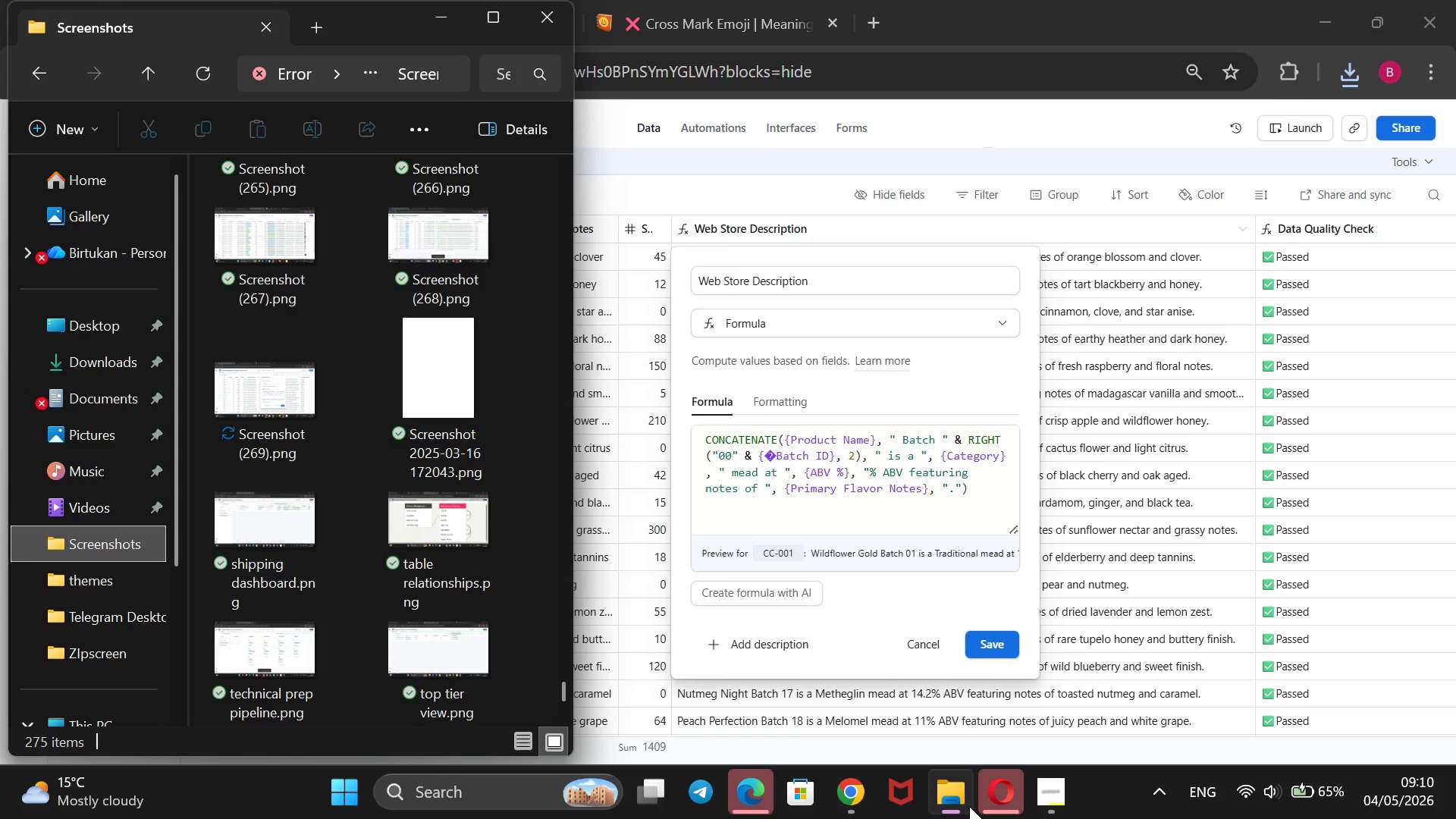 
wait(10.3)
 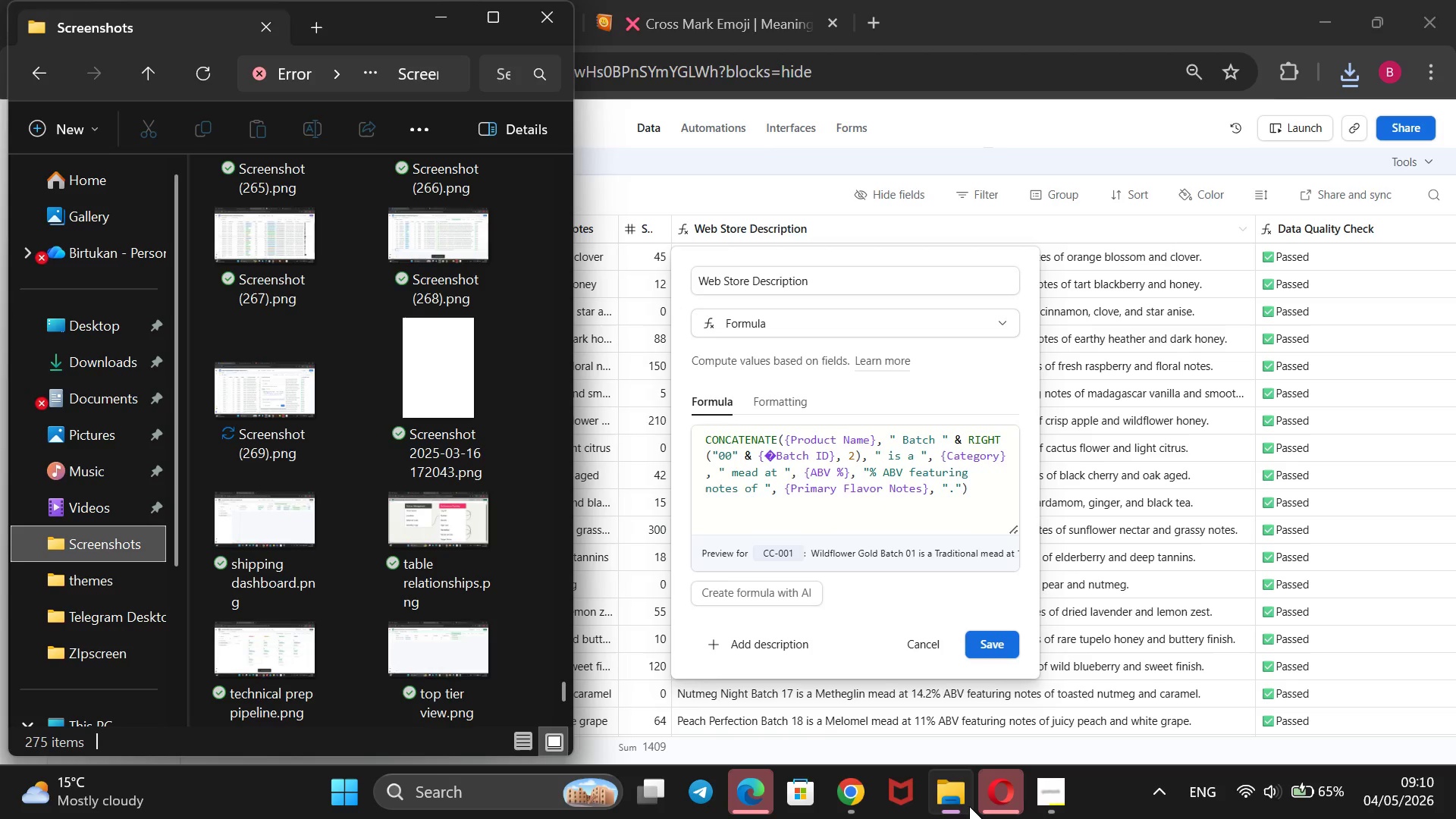 
left_click([724, 179])
 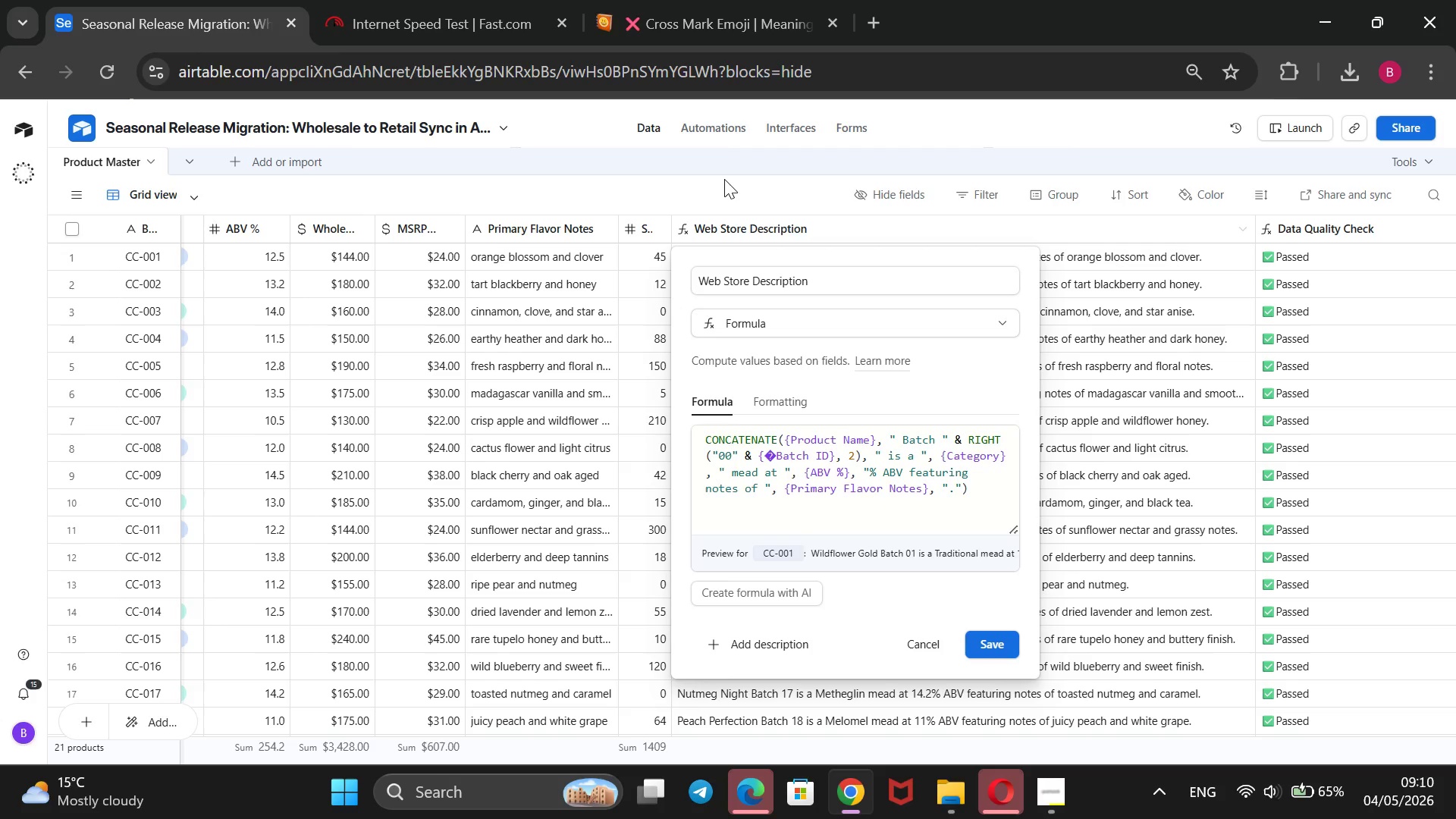 
left_click([717, 180])
 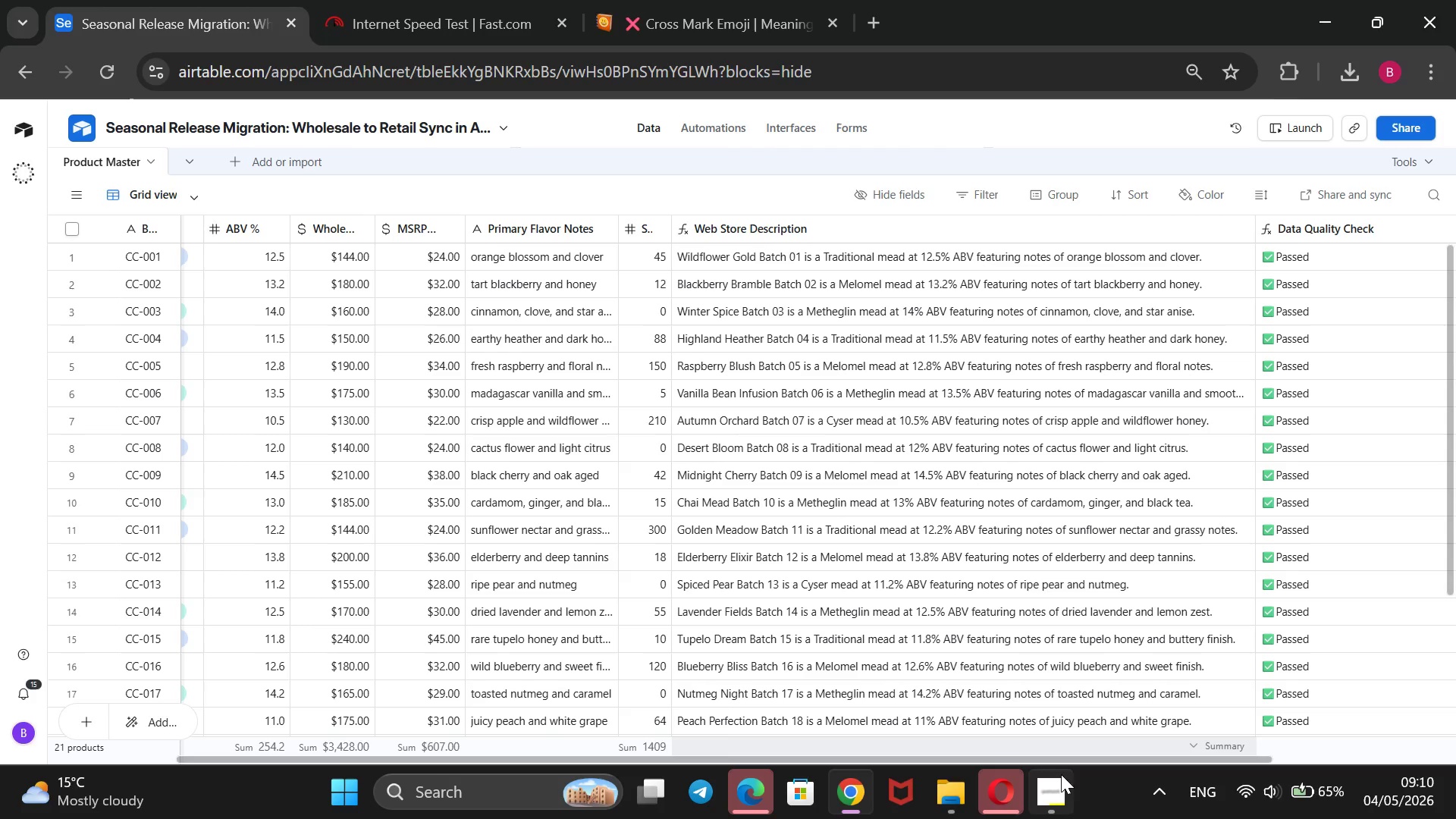 
left_click([1061, 774])